 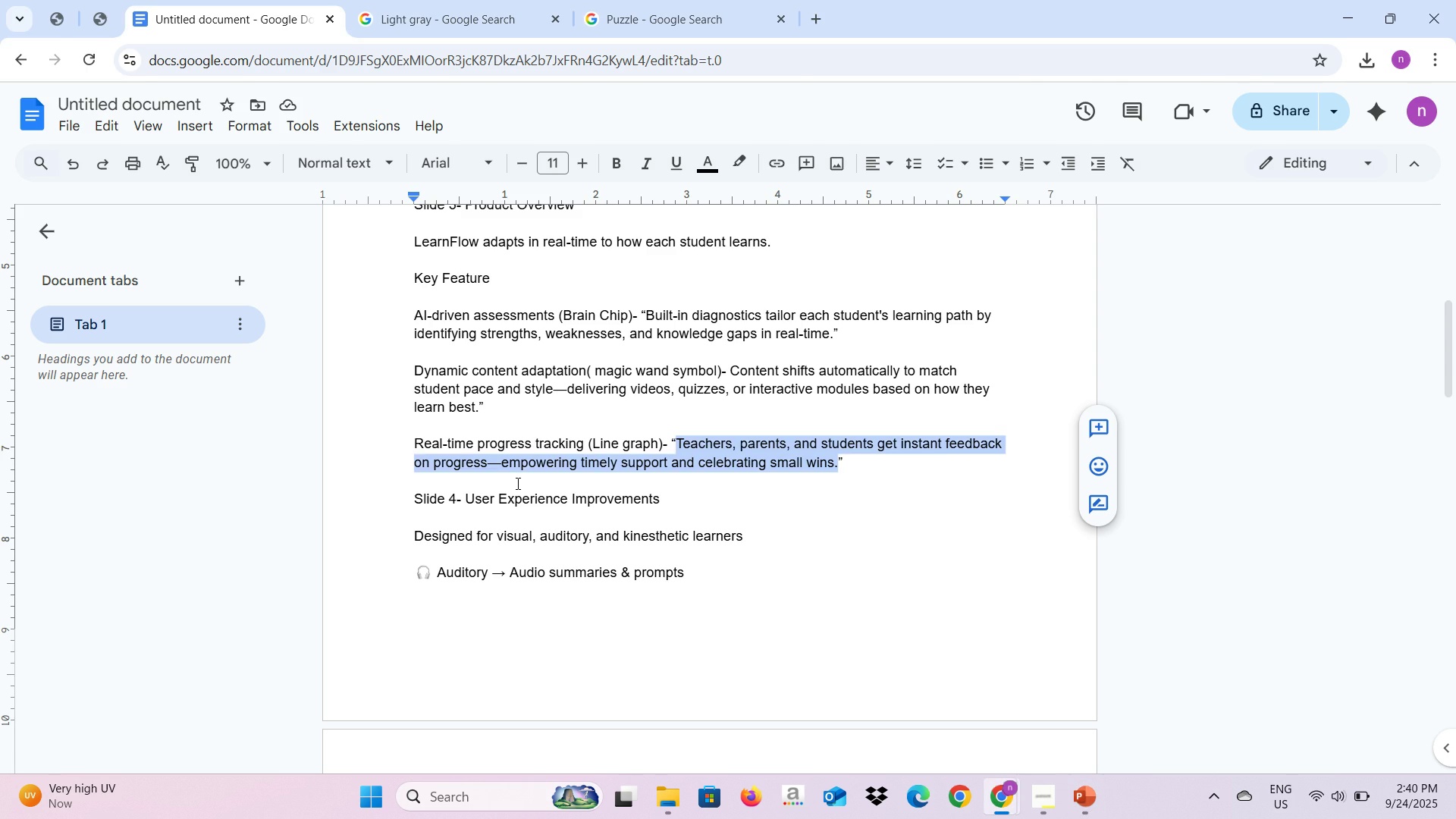 
key(Alt+Tab)
 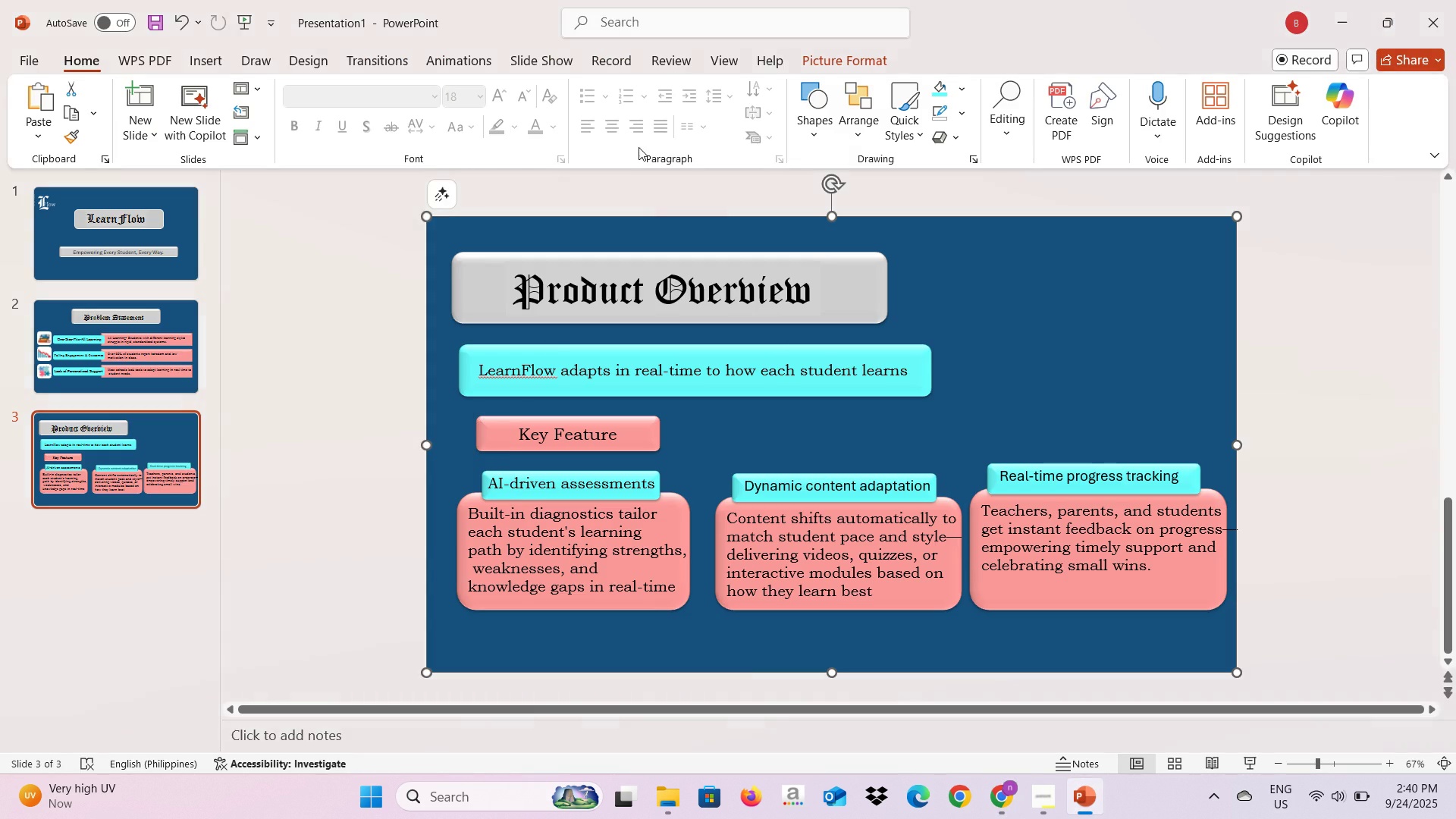 
key(Alt+AltLeft)
 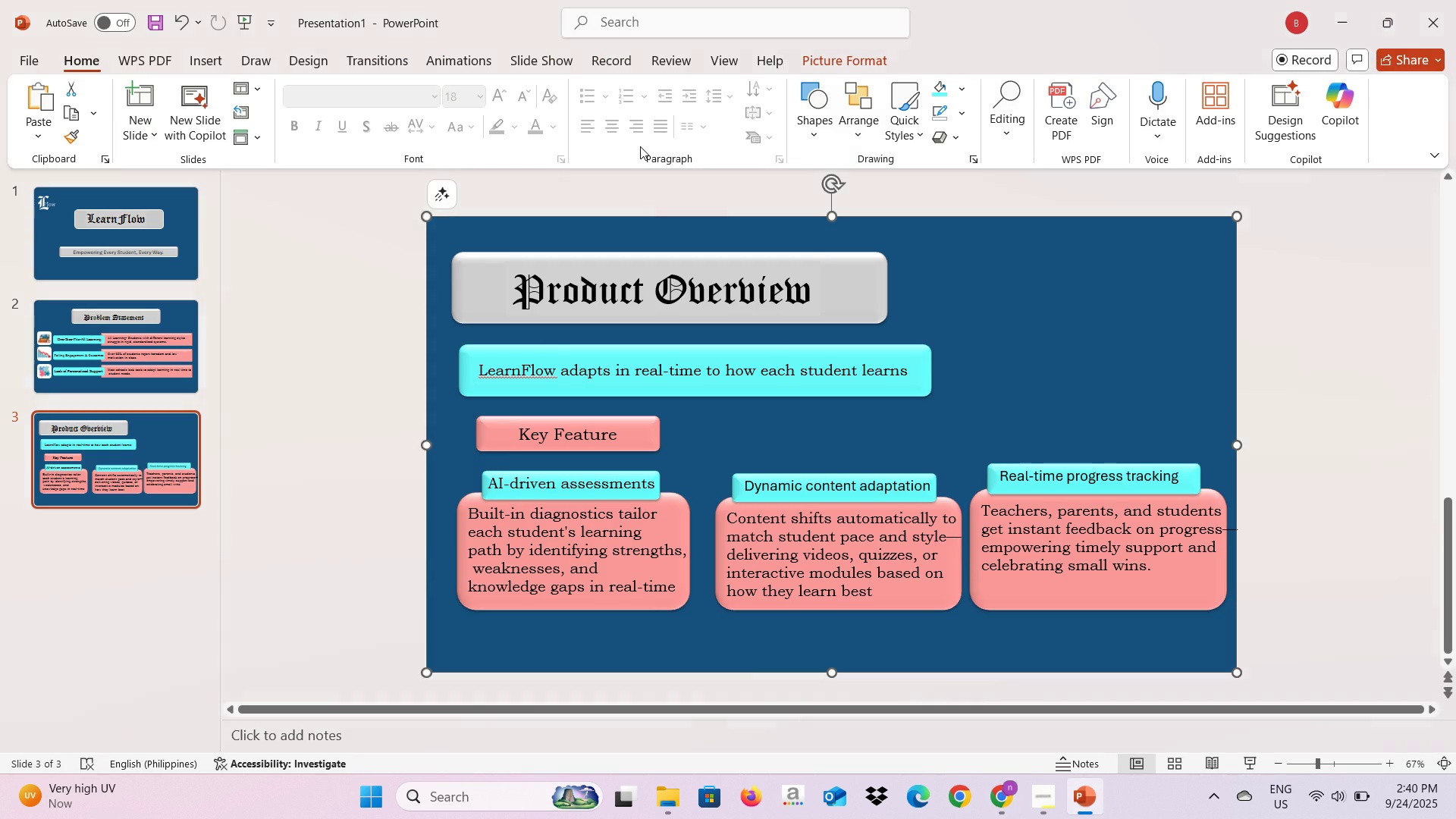 
key(Alt+Tab)
 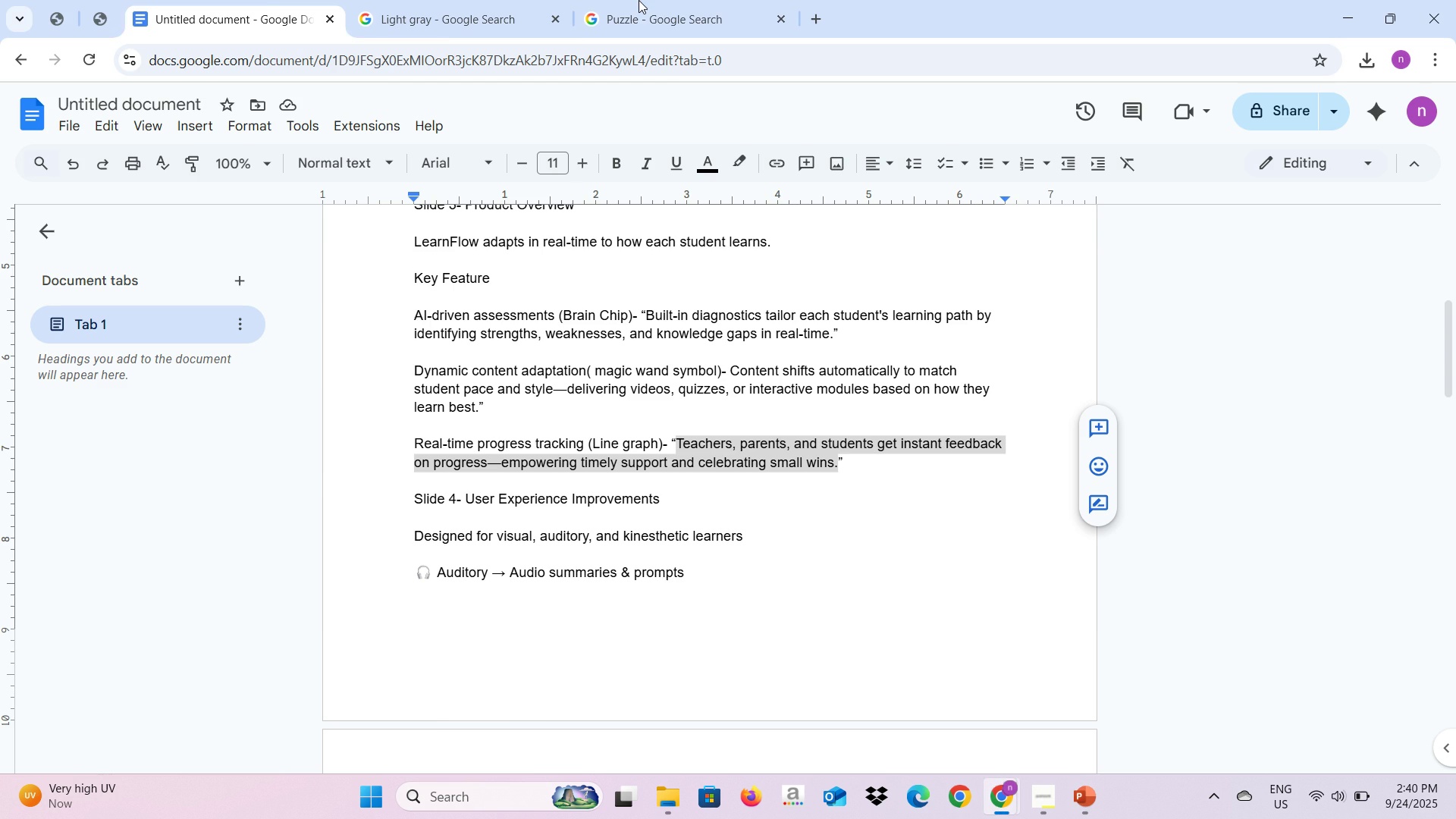 
left_click([639, 0])